 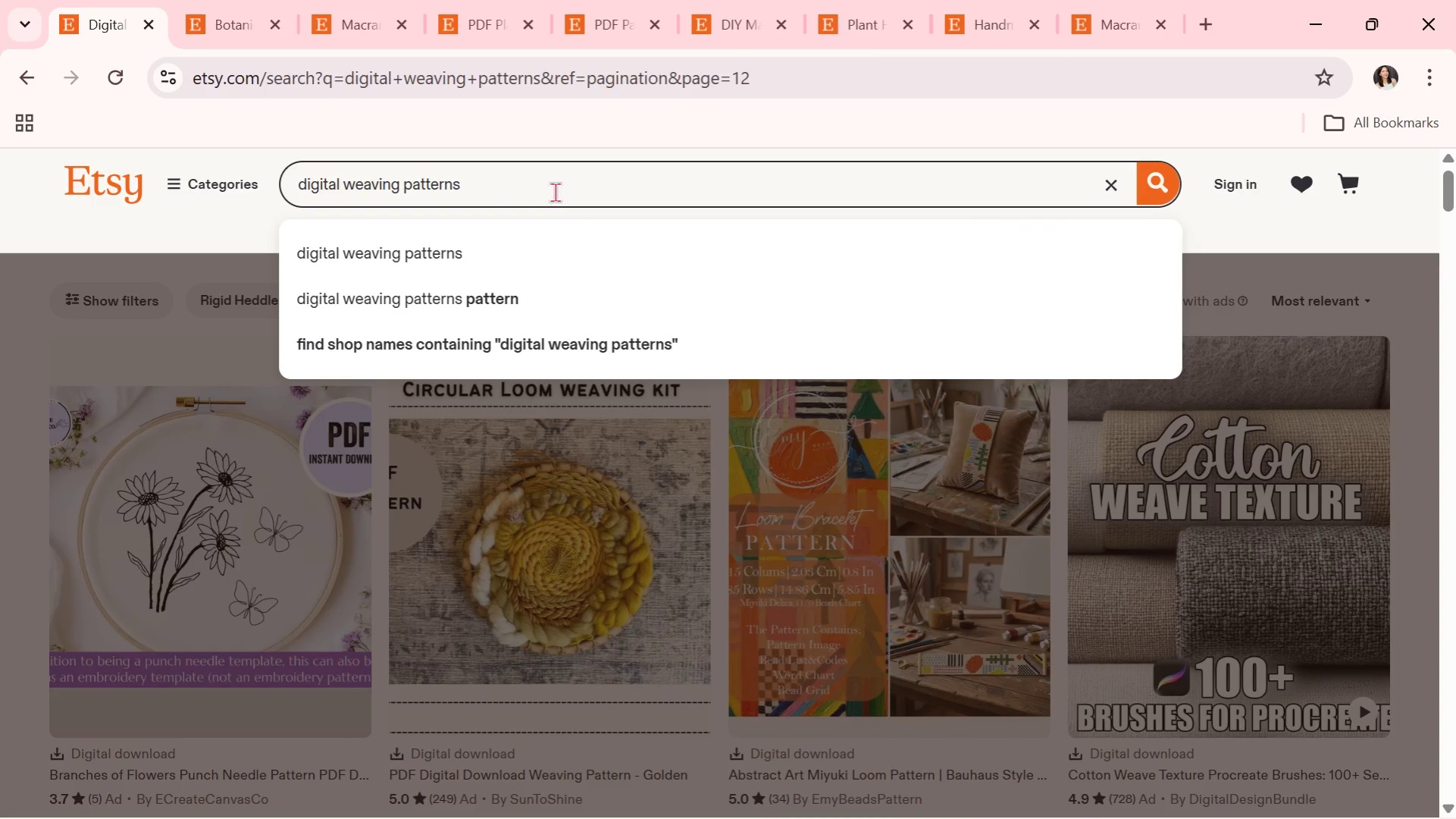 
left_click([550, 287])
 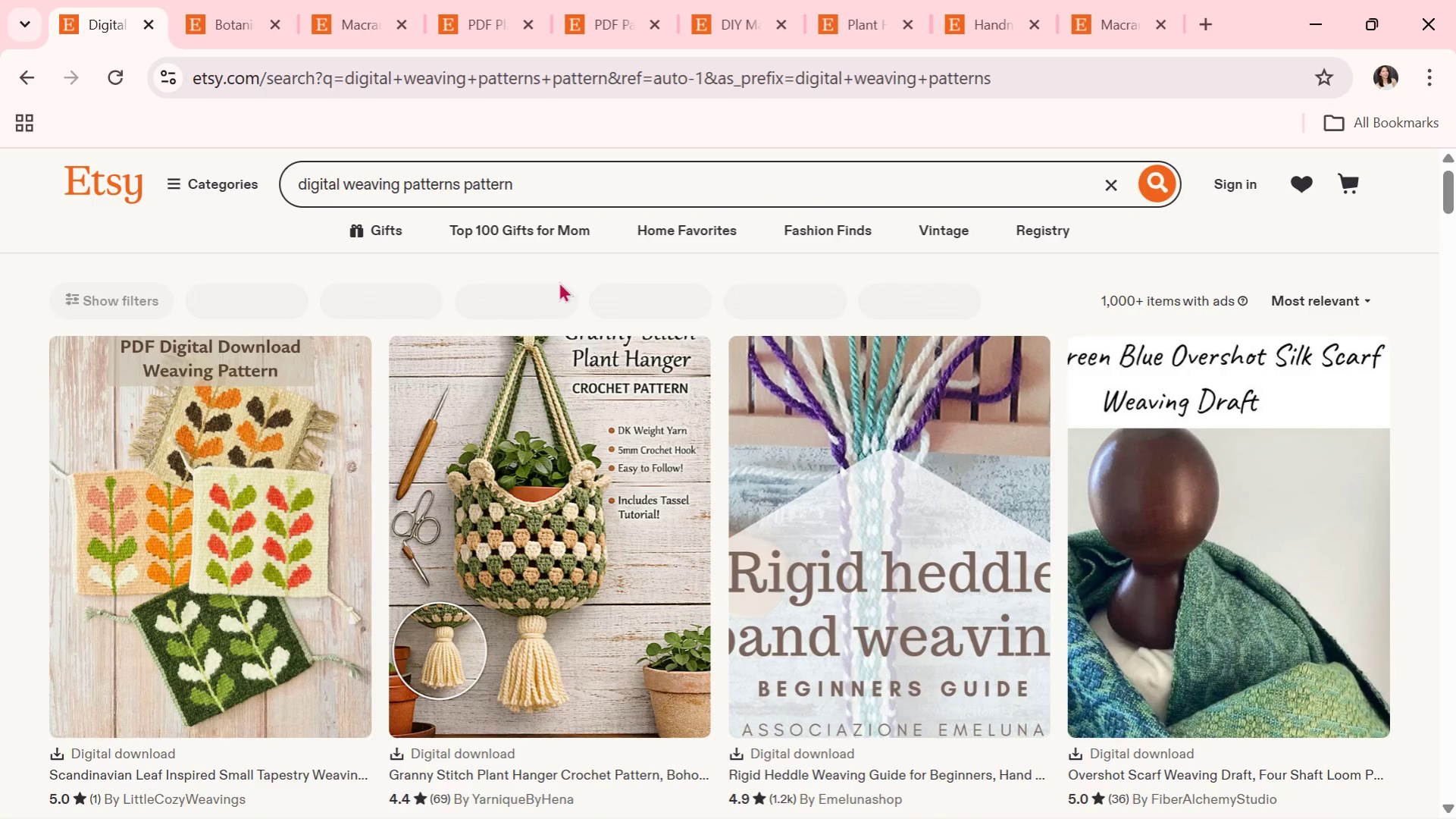 
scroll: coordinate [615, 355], scroll_direction: down, amount: 12.0
 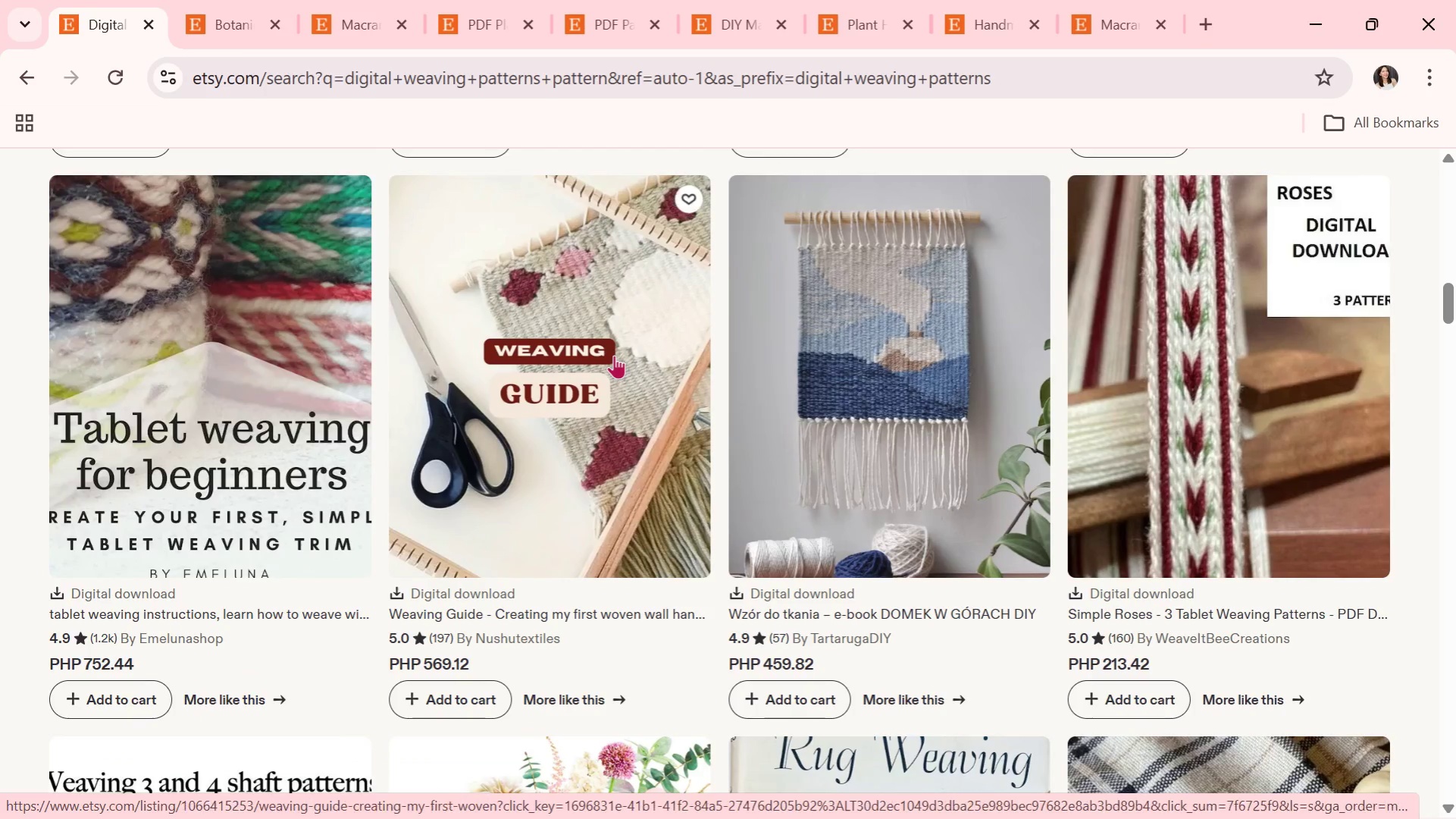 
left_click([614, 355])
 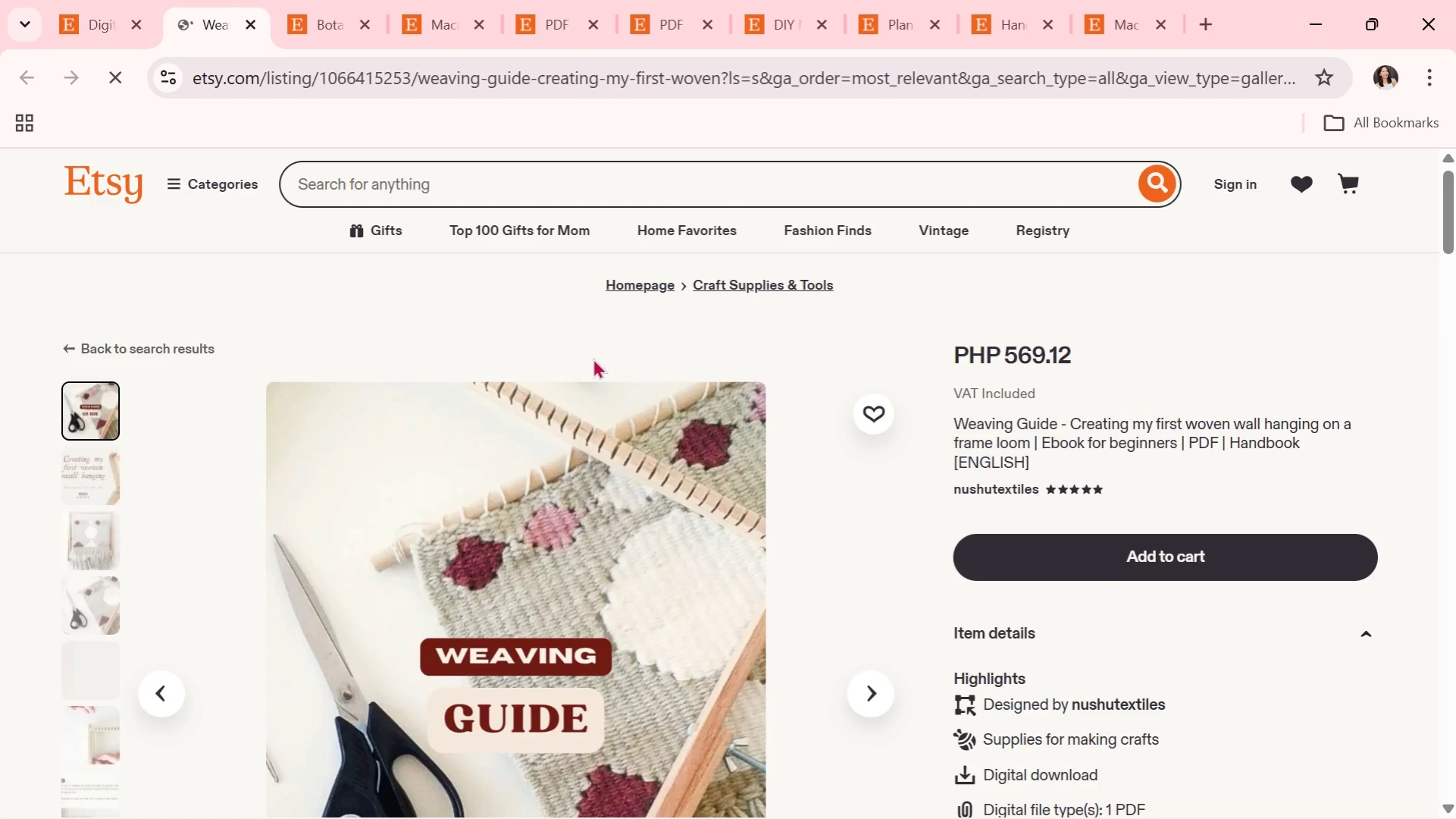 
scroll: coordinate [590, 352], scroll_direction: down, amount: 1.0
 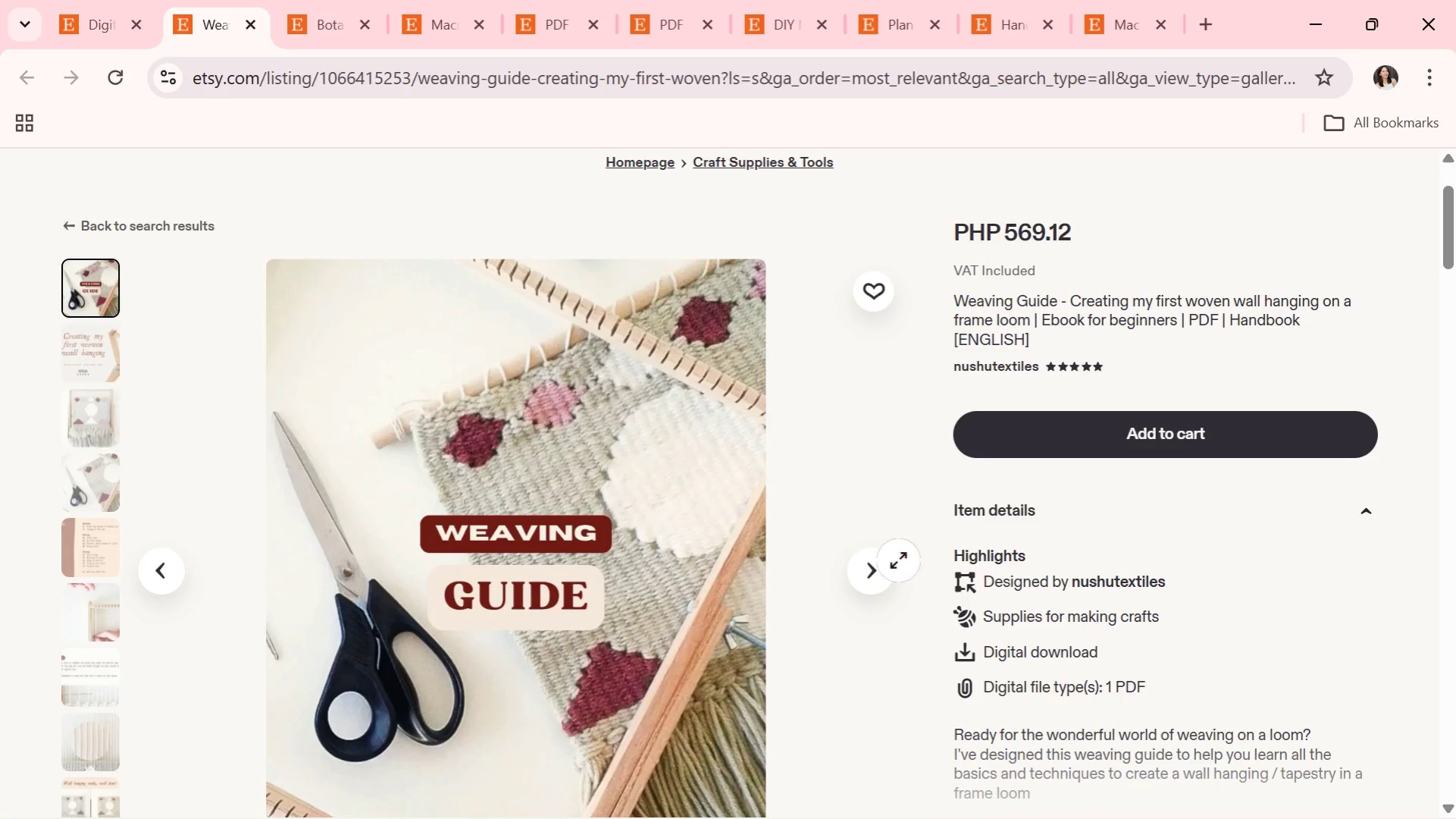 
left_click([871, 573])
 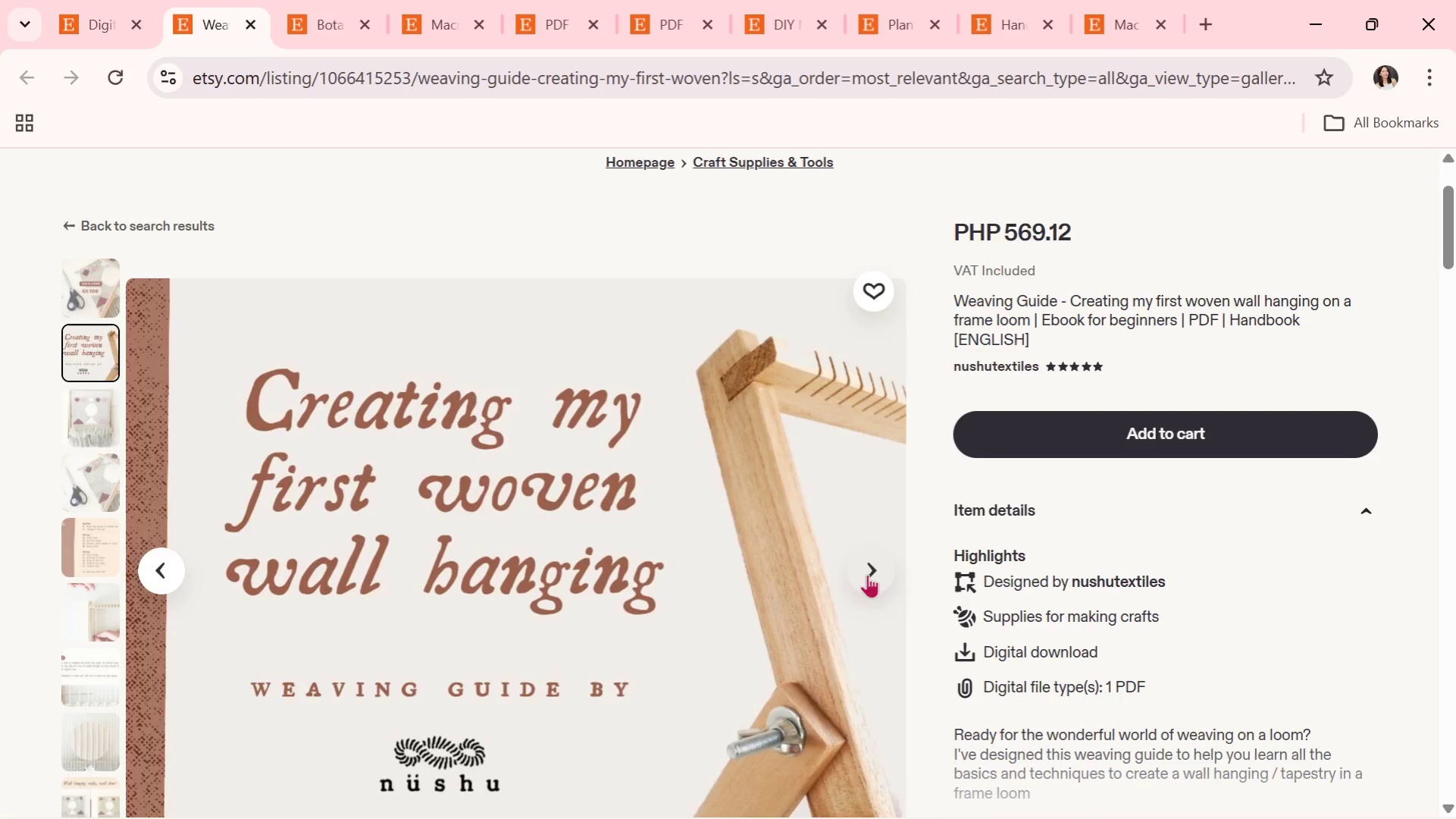 
double_click([867, 574])
 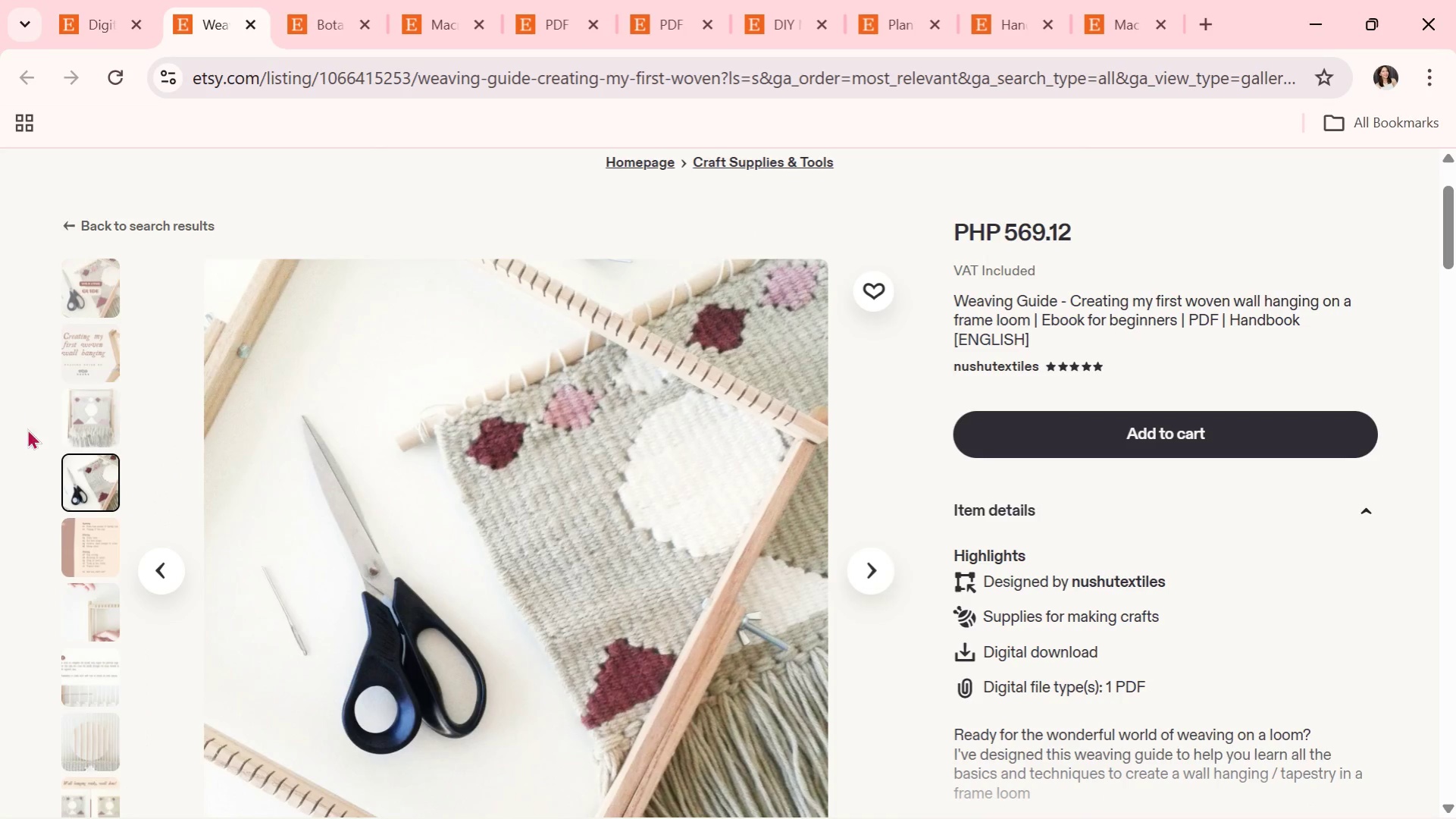 
left_click([80, 413])
 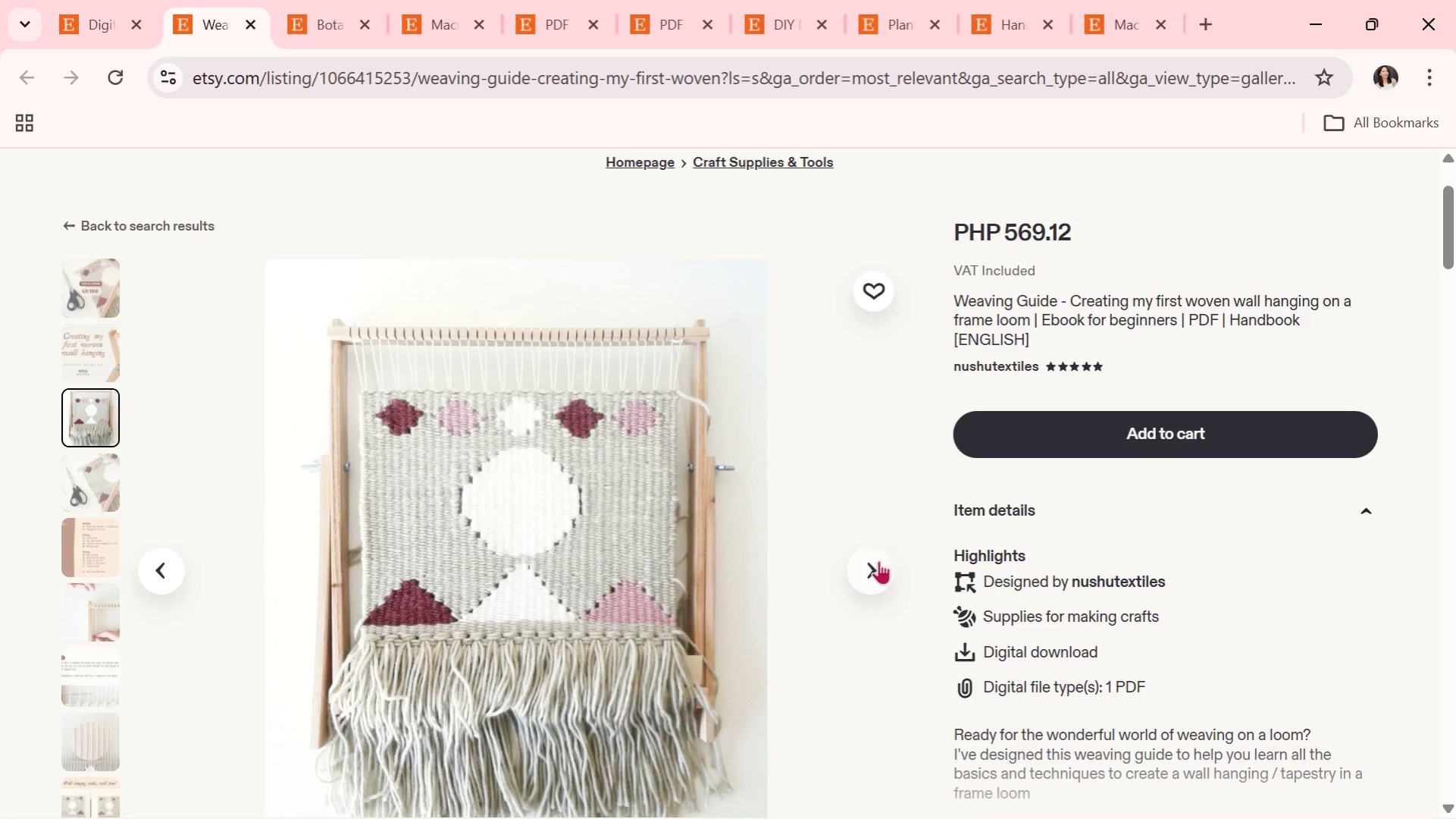 
left_click([866, 570])
 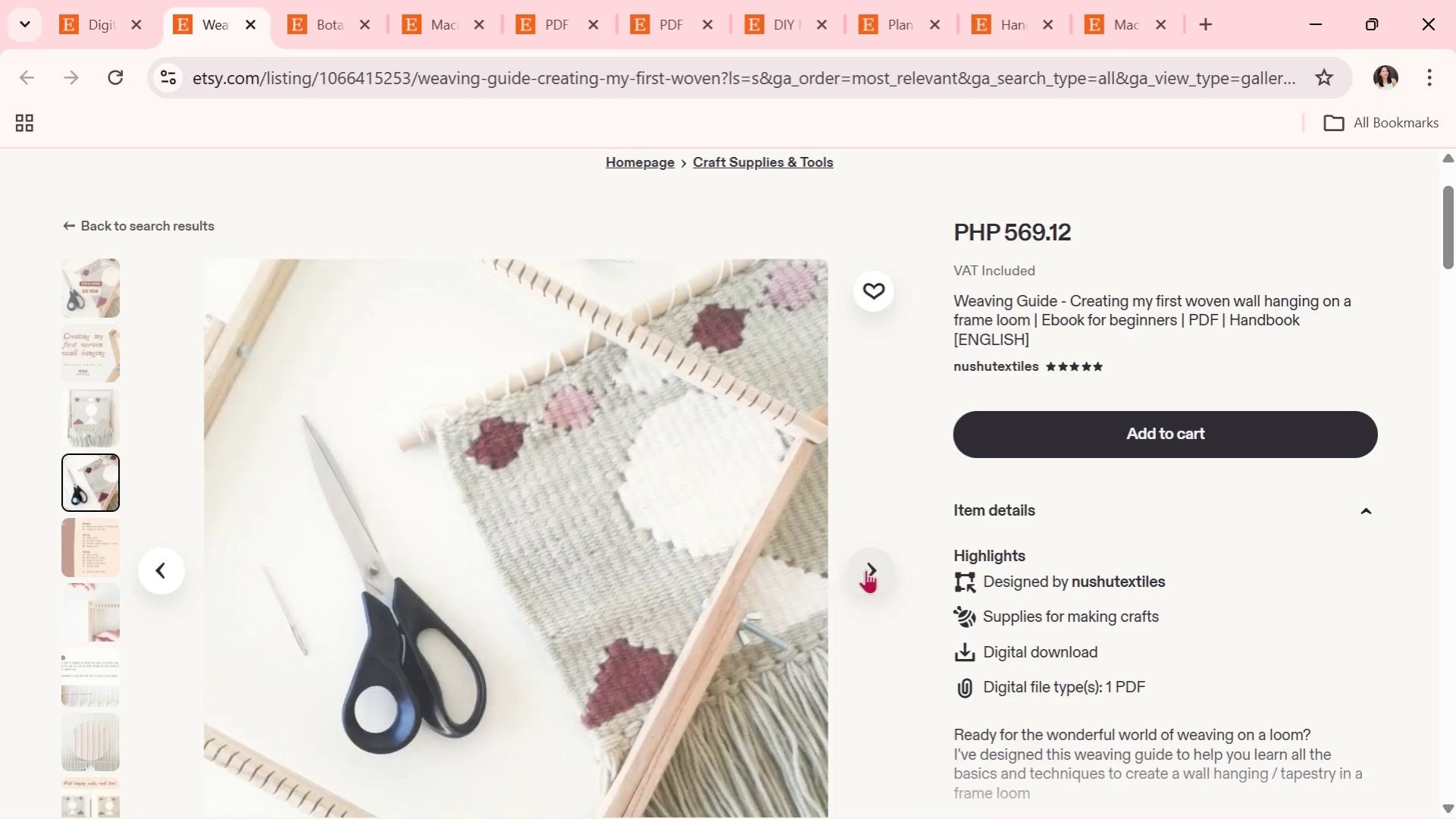 
left_click([866, 570])
 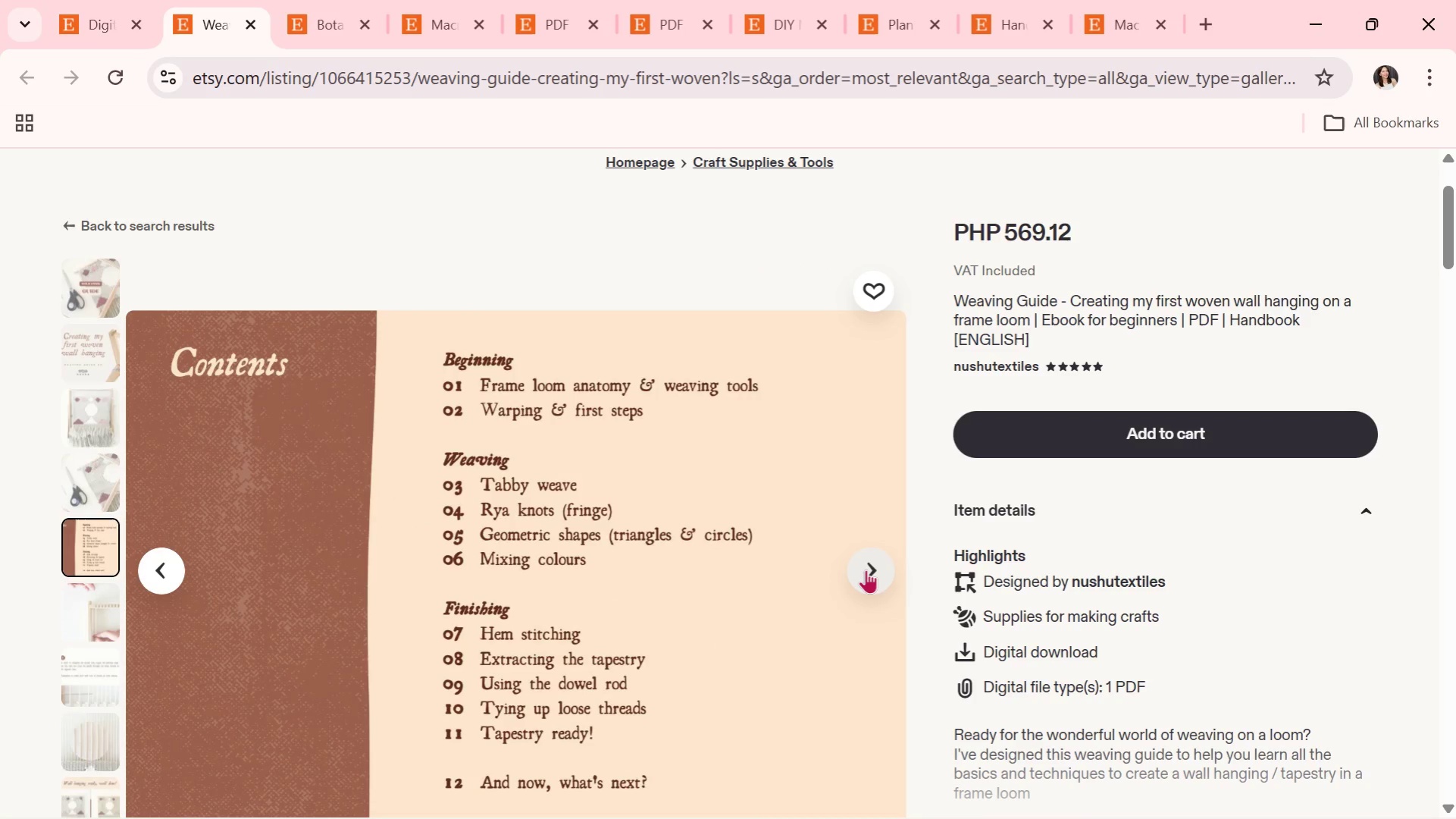 
left_click([866, 570])
 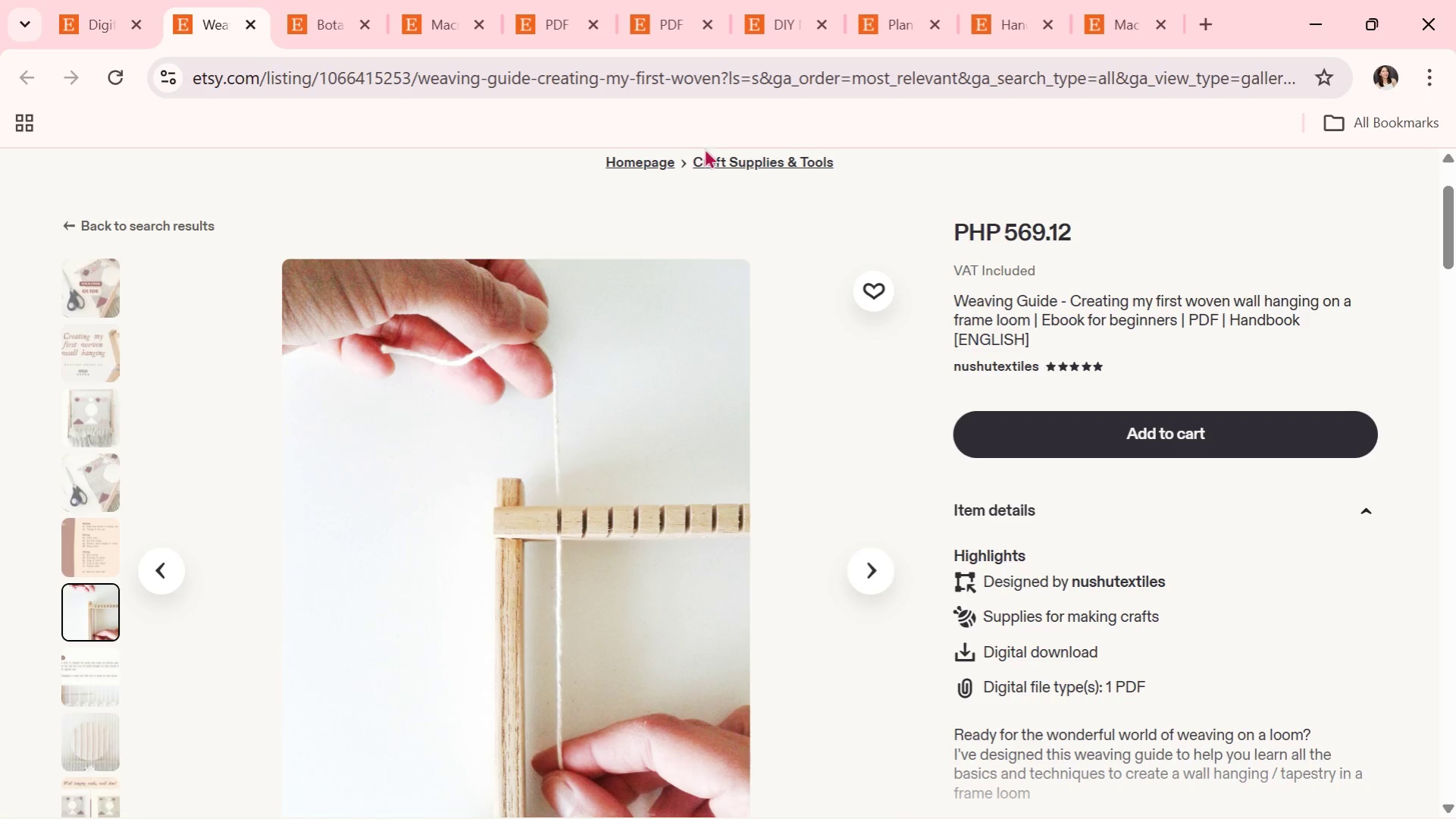 
wait(5.26)
 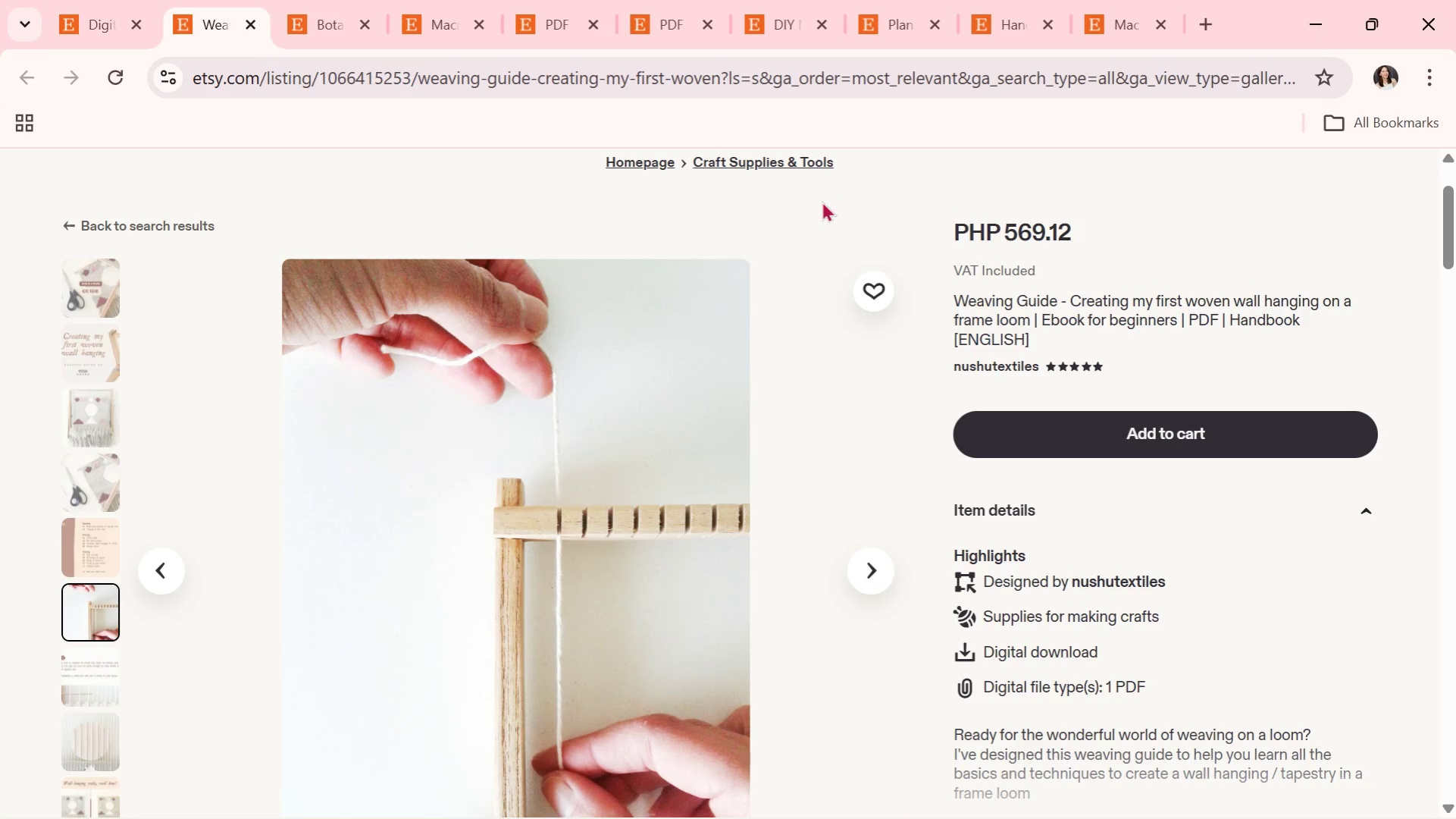 
left_click([882, 579])
 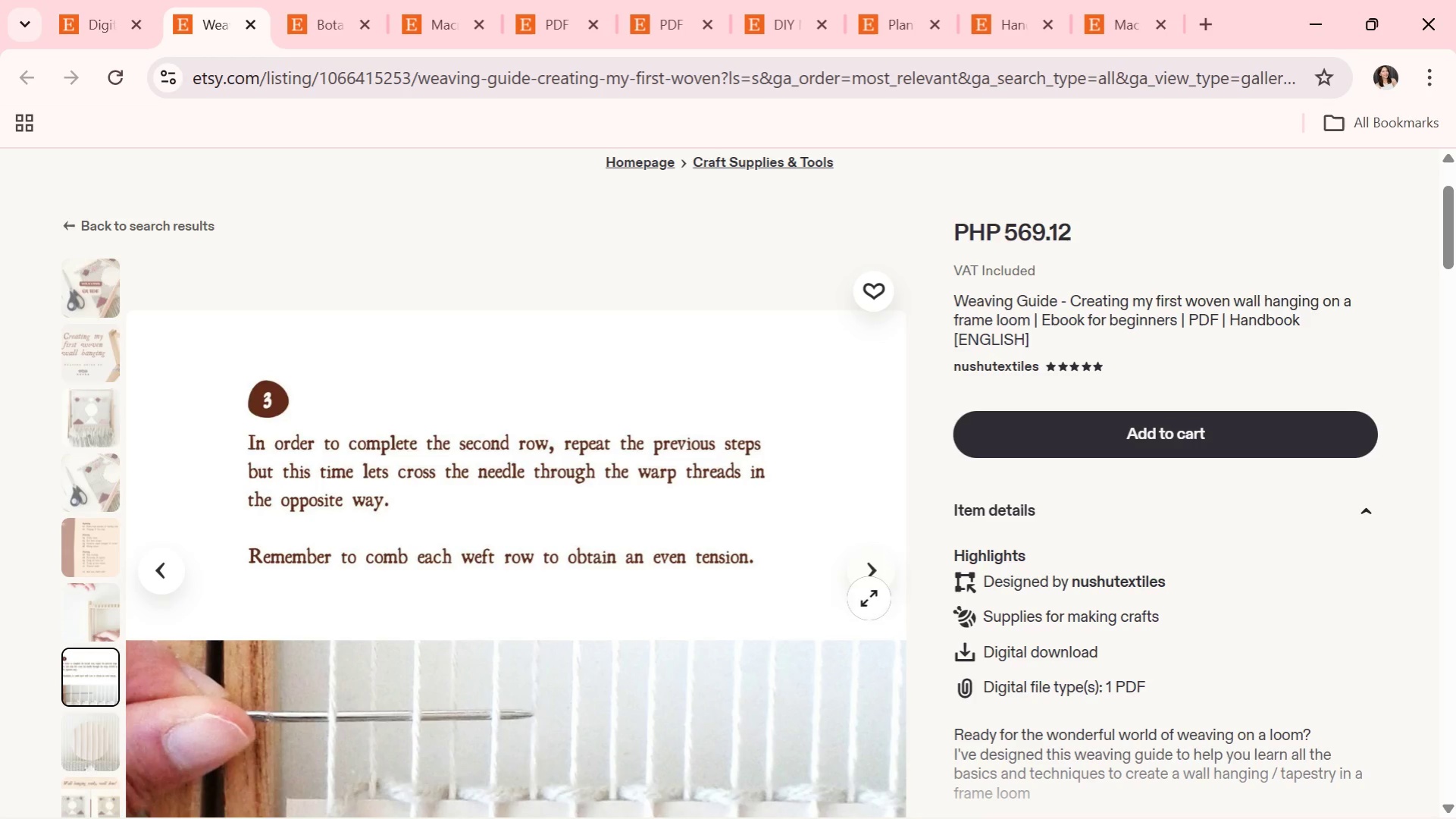 
scroll: coordinate [776, 536], scroll_direction: down, amount: 2.0
 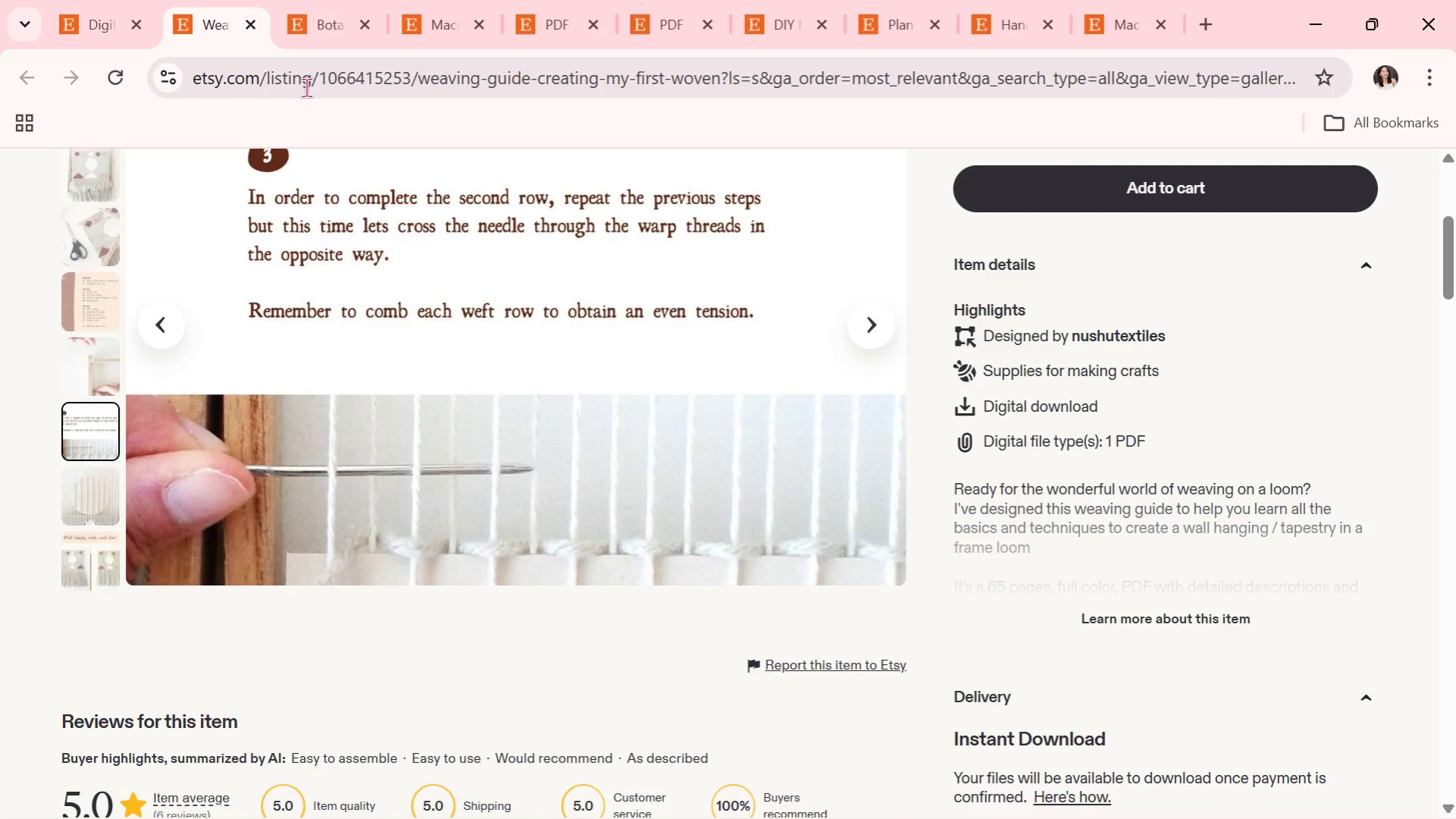 
left_click([249, 16])
 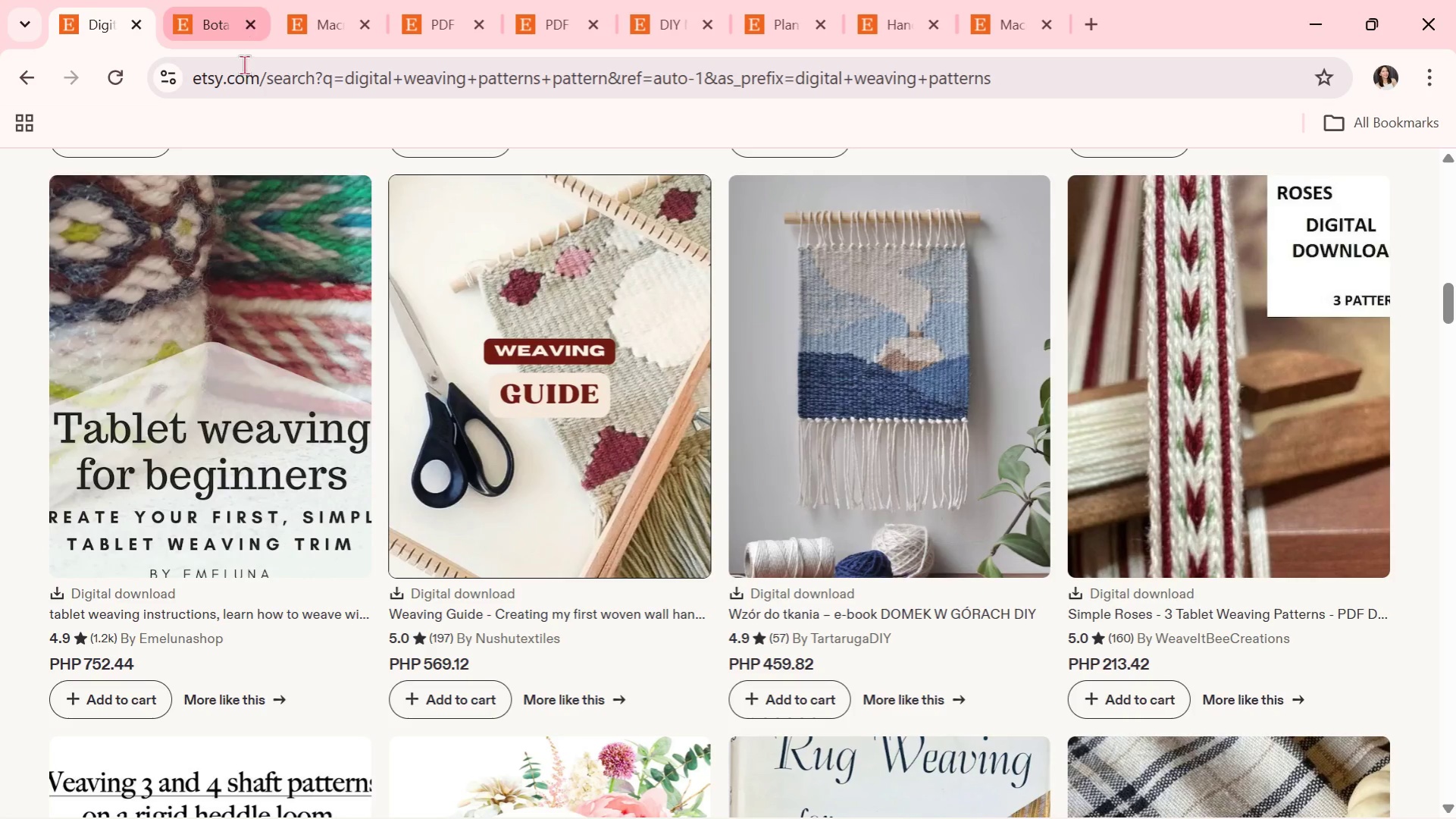 
scroll: coordinate [396, 301], scroll_direction: down, amount: 2.0
 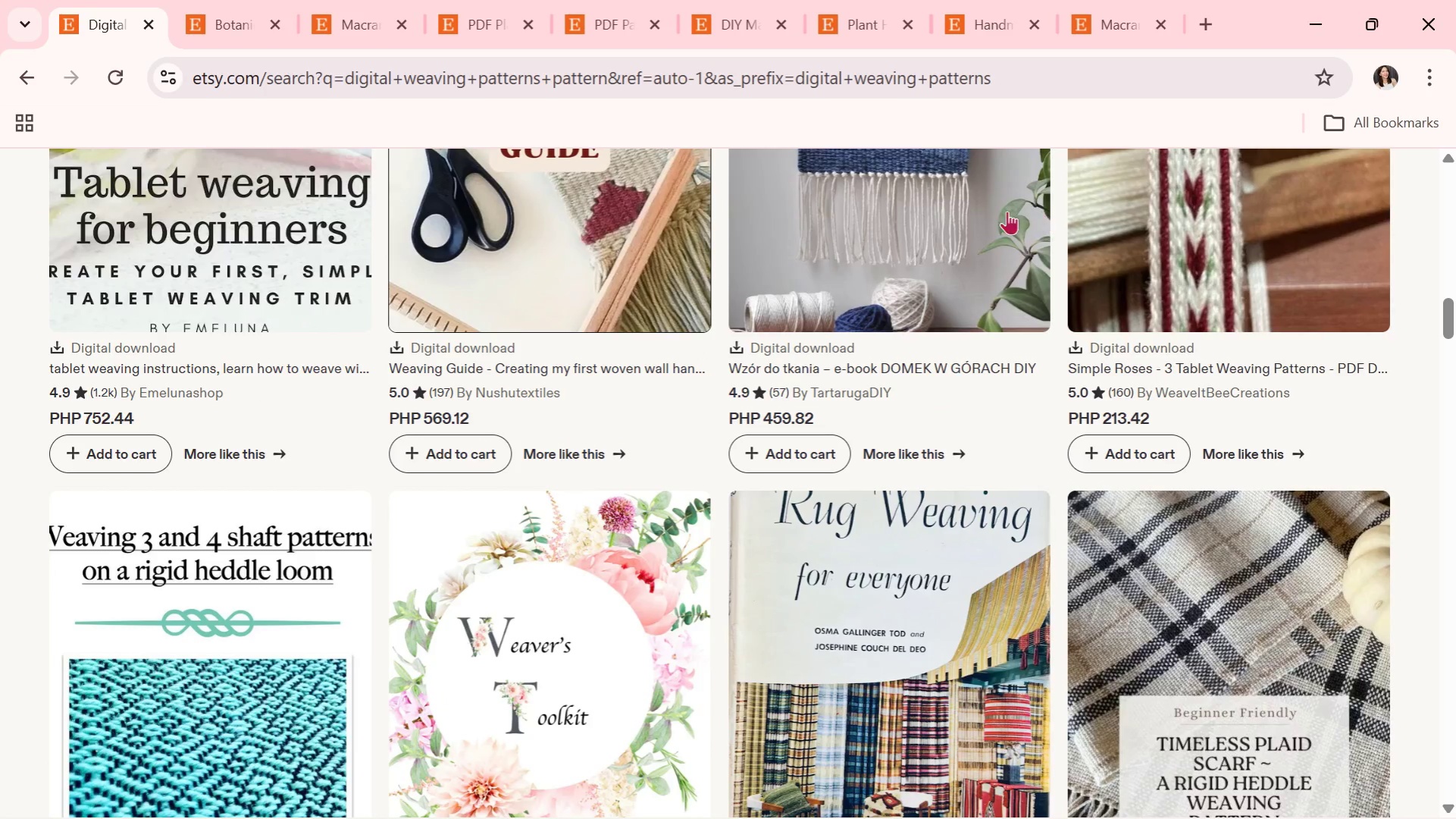 
left_click([984, 226])
 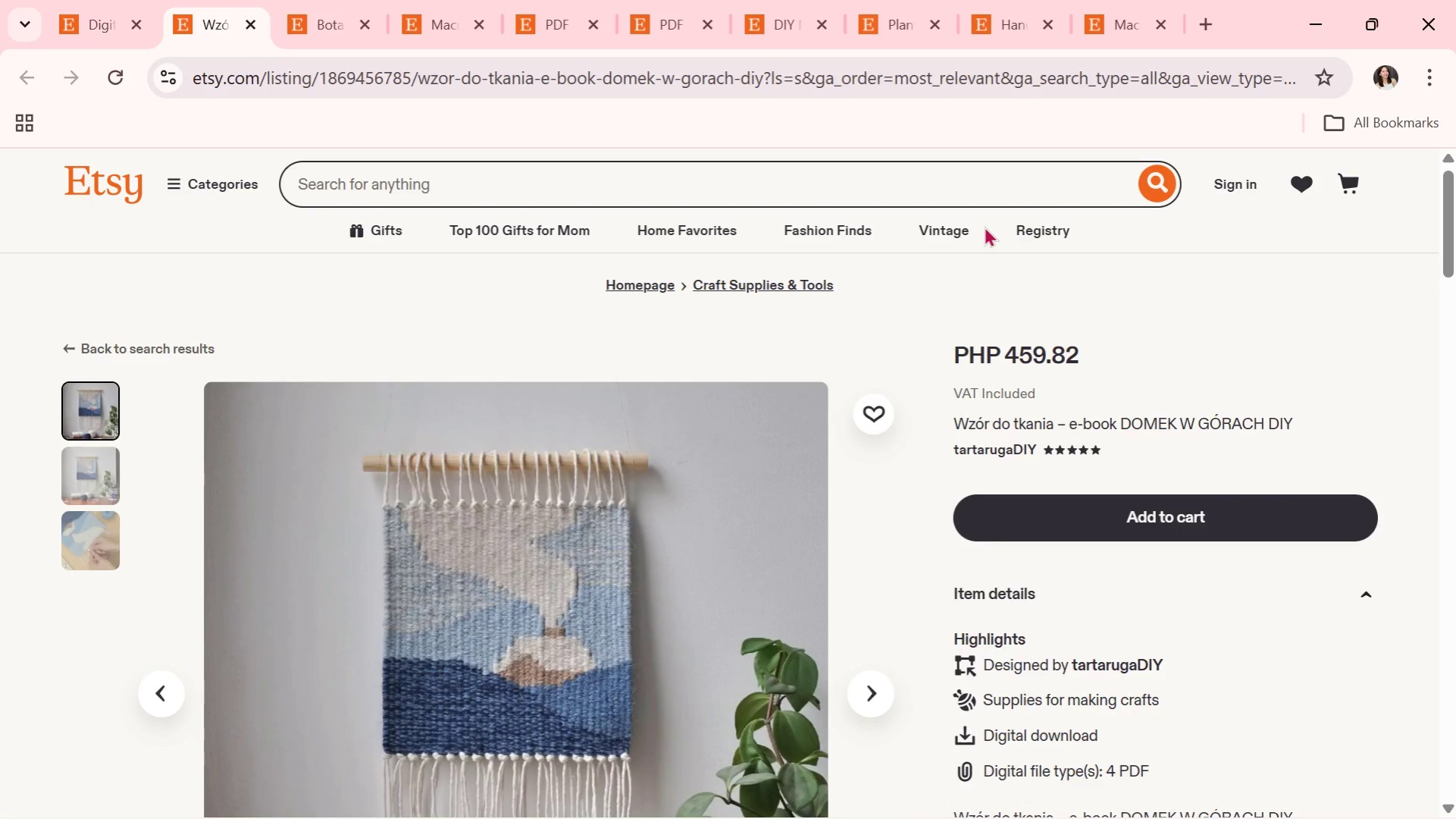 
wait(41.52)
 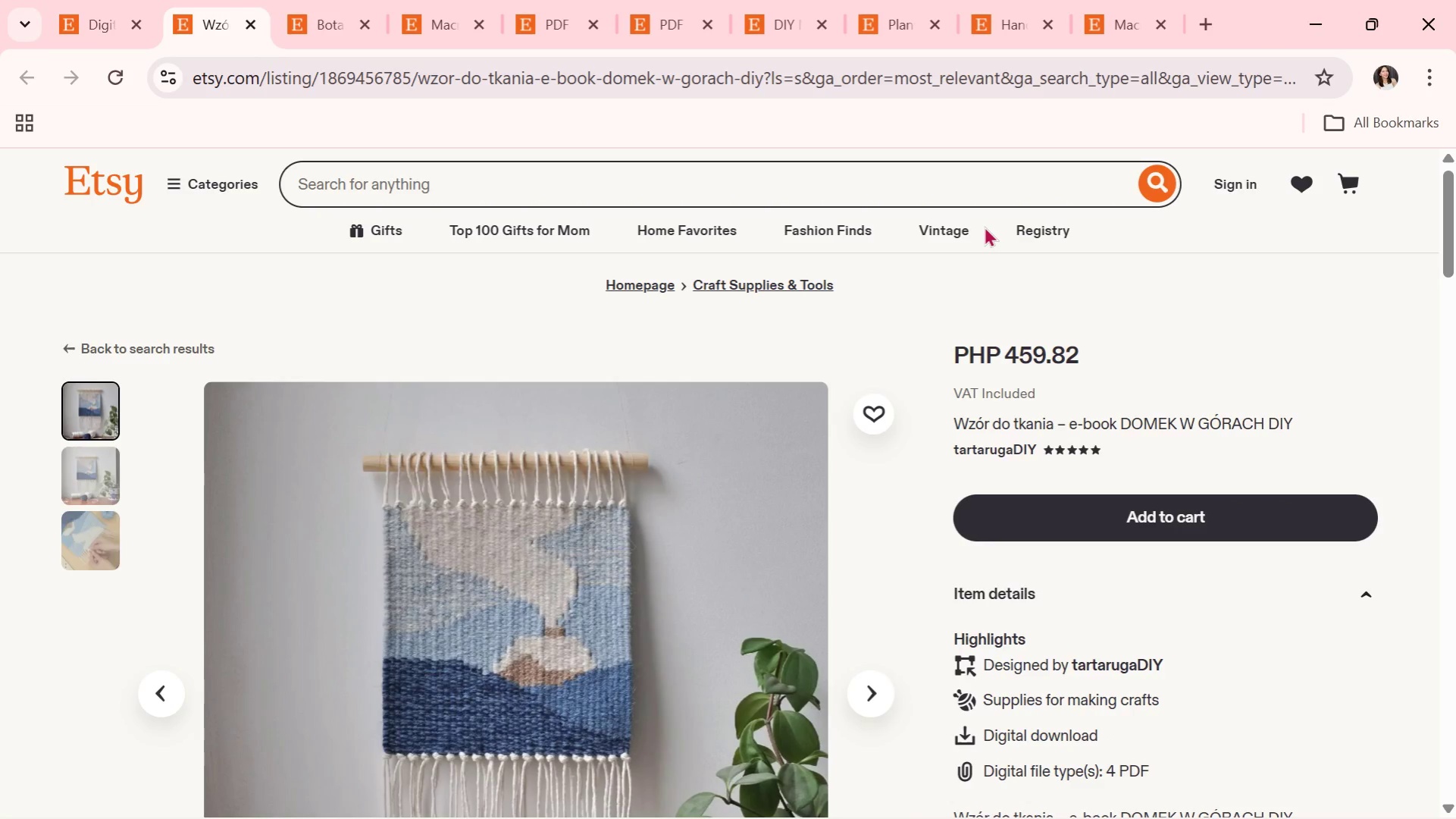 
scroll: coordinate [781, 270], scroll_direction: down, amount: 2.0
 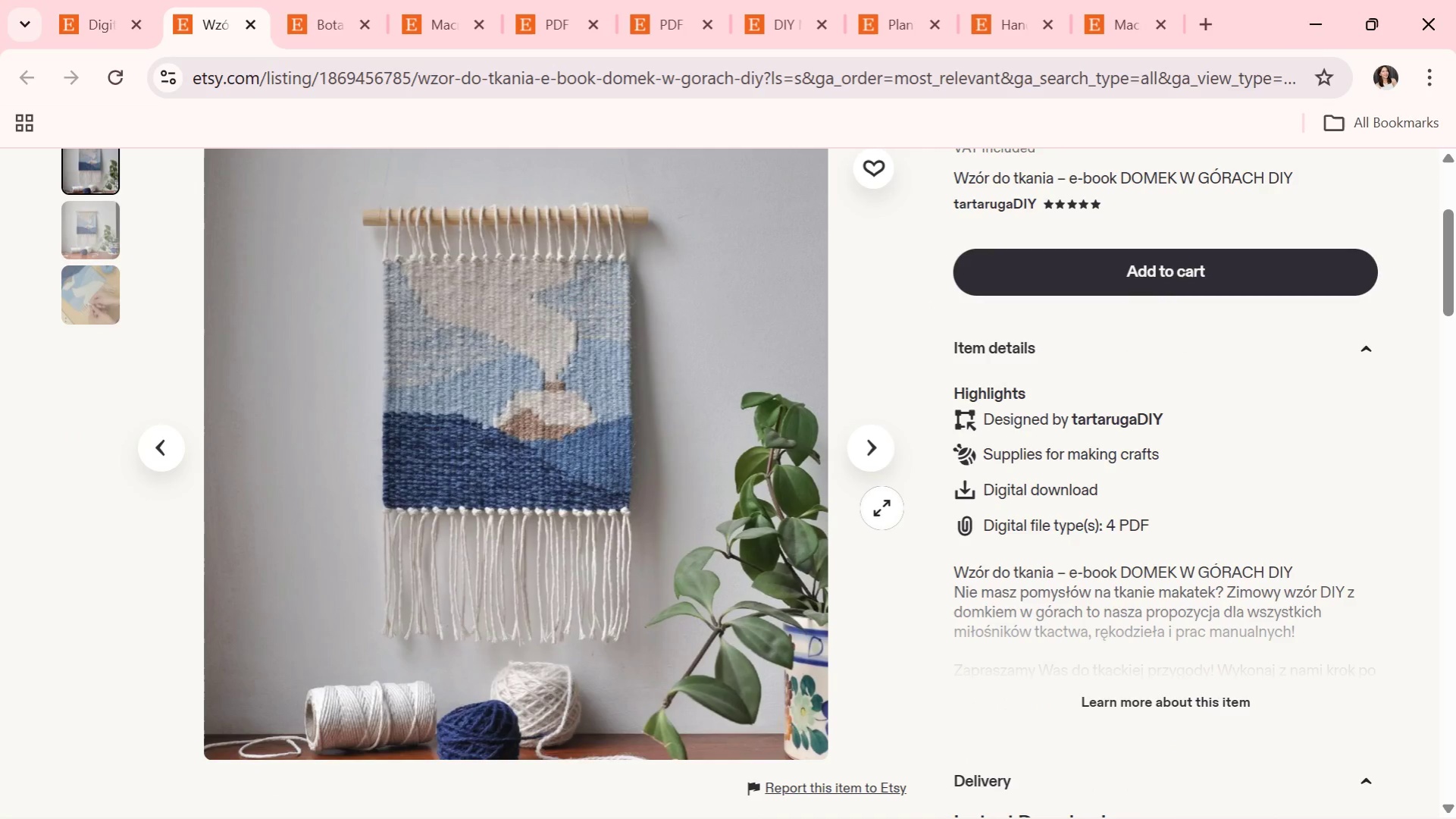 
wait(34.56)
 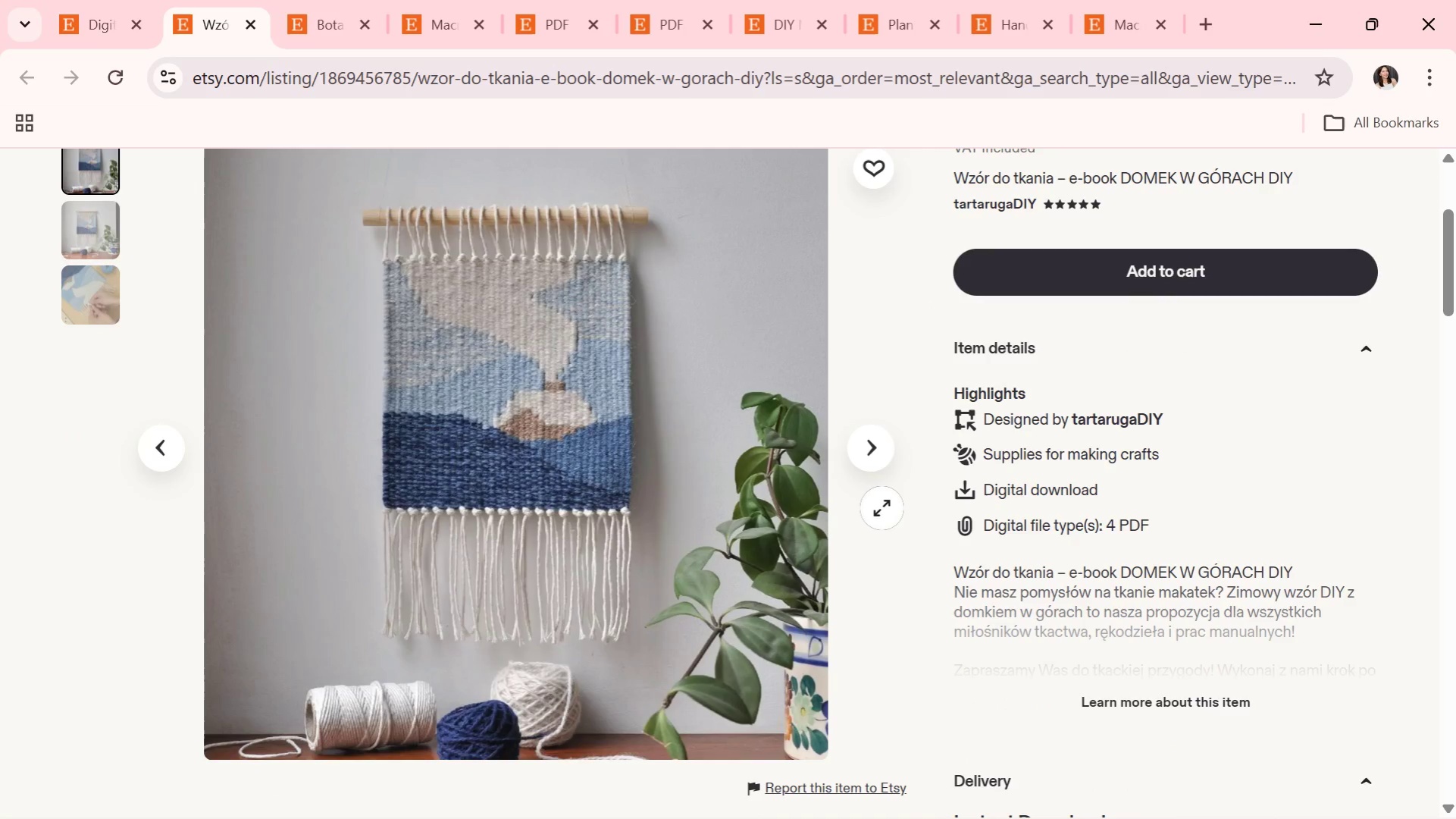 
left_click([875, 468])
 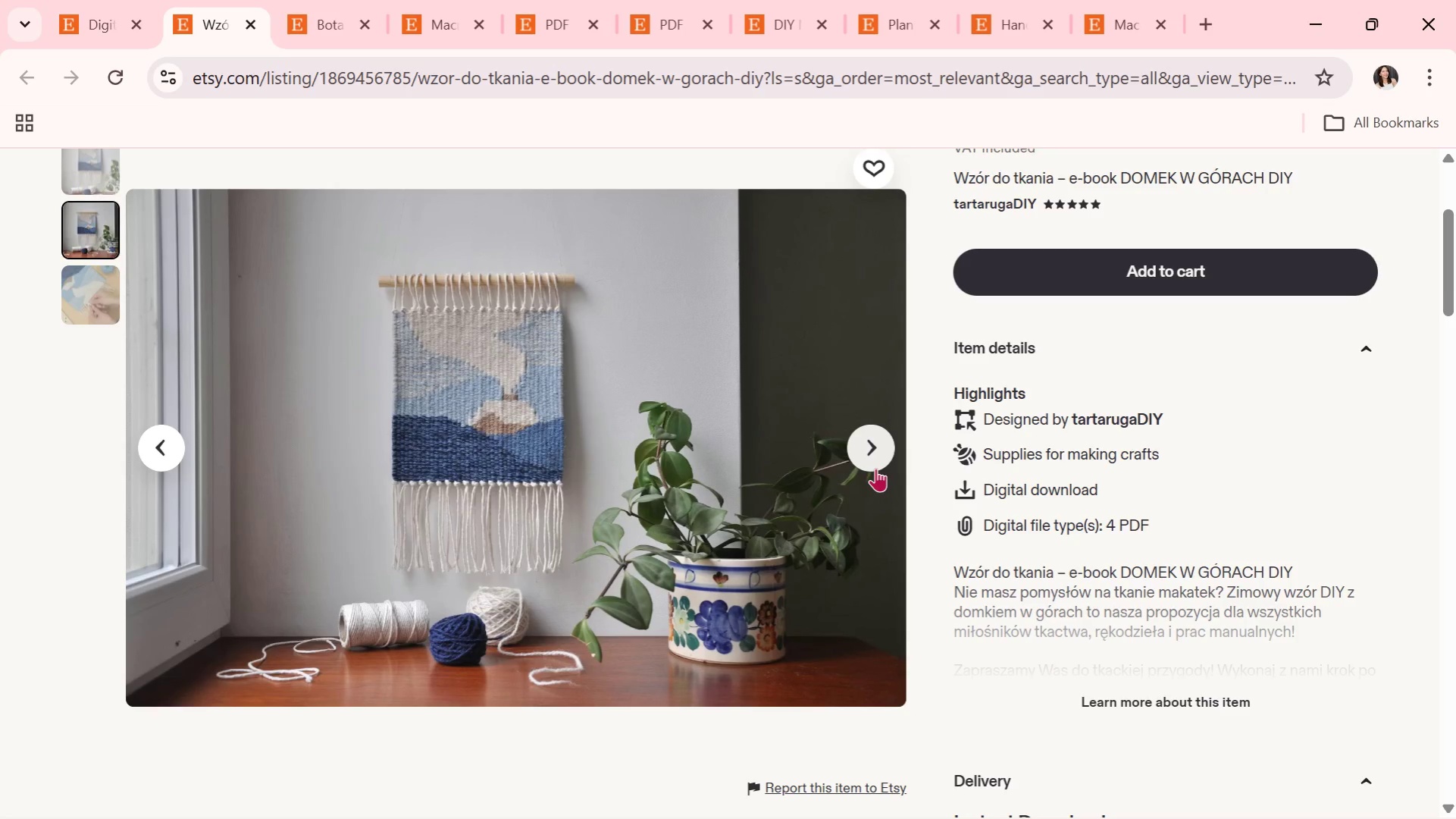 
left_click([875, 468])
 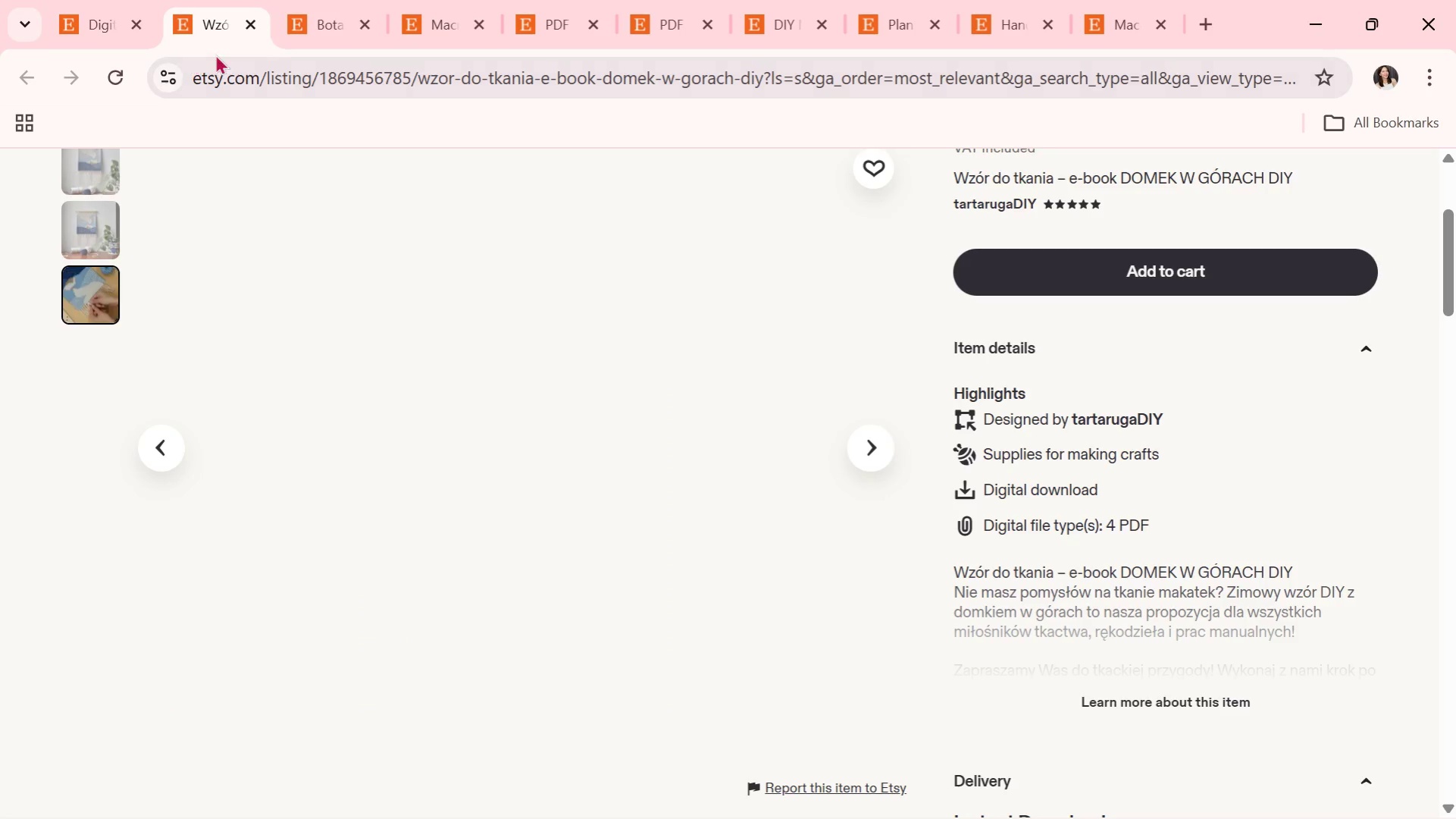 
left_click([252, 31])
 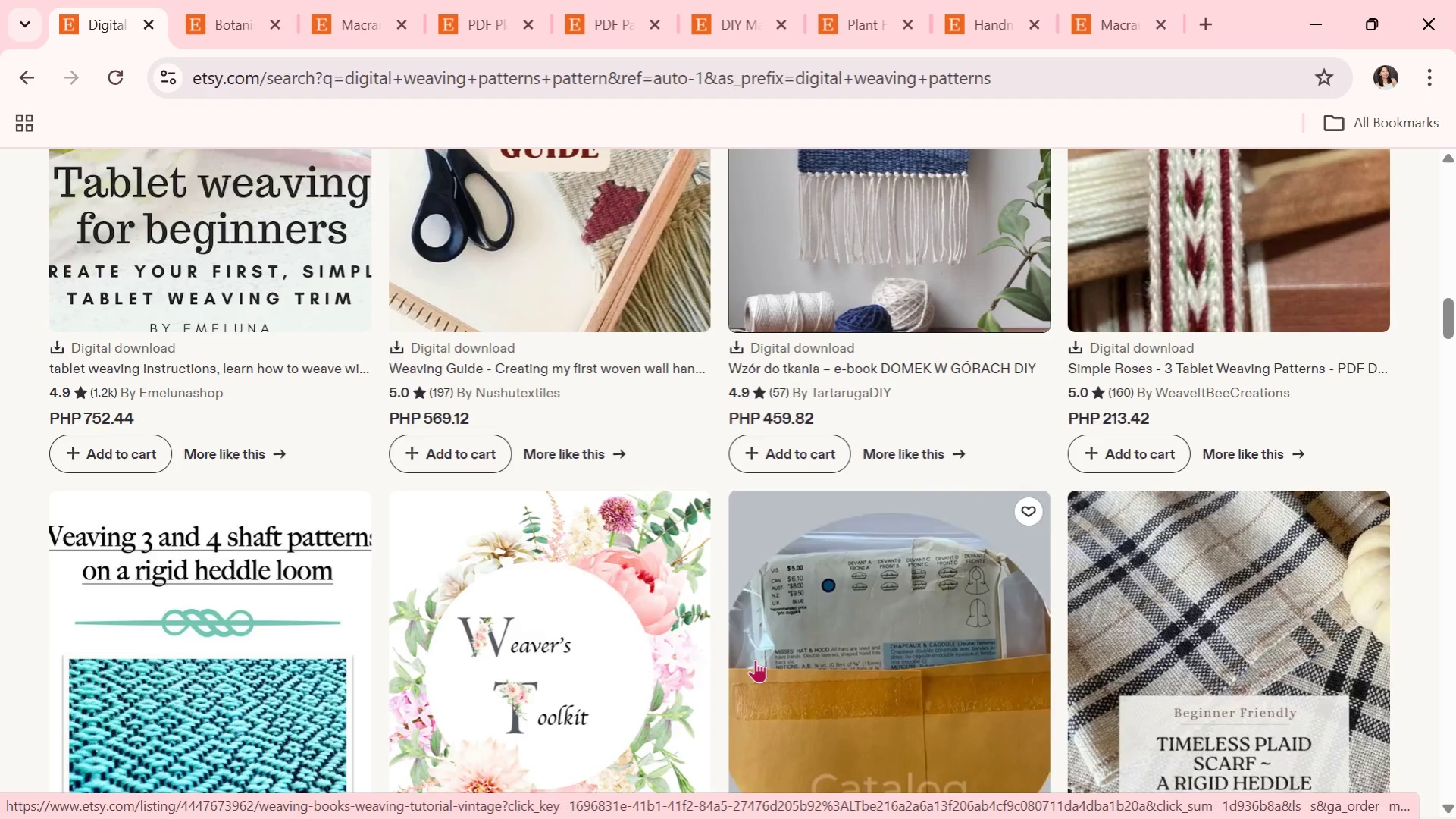 
wait(13.05)
 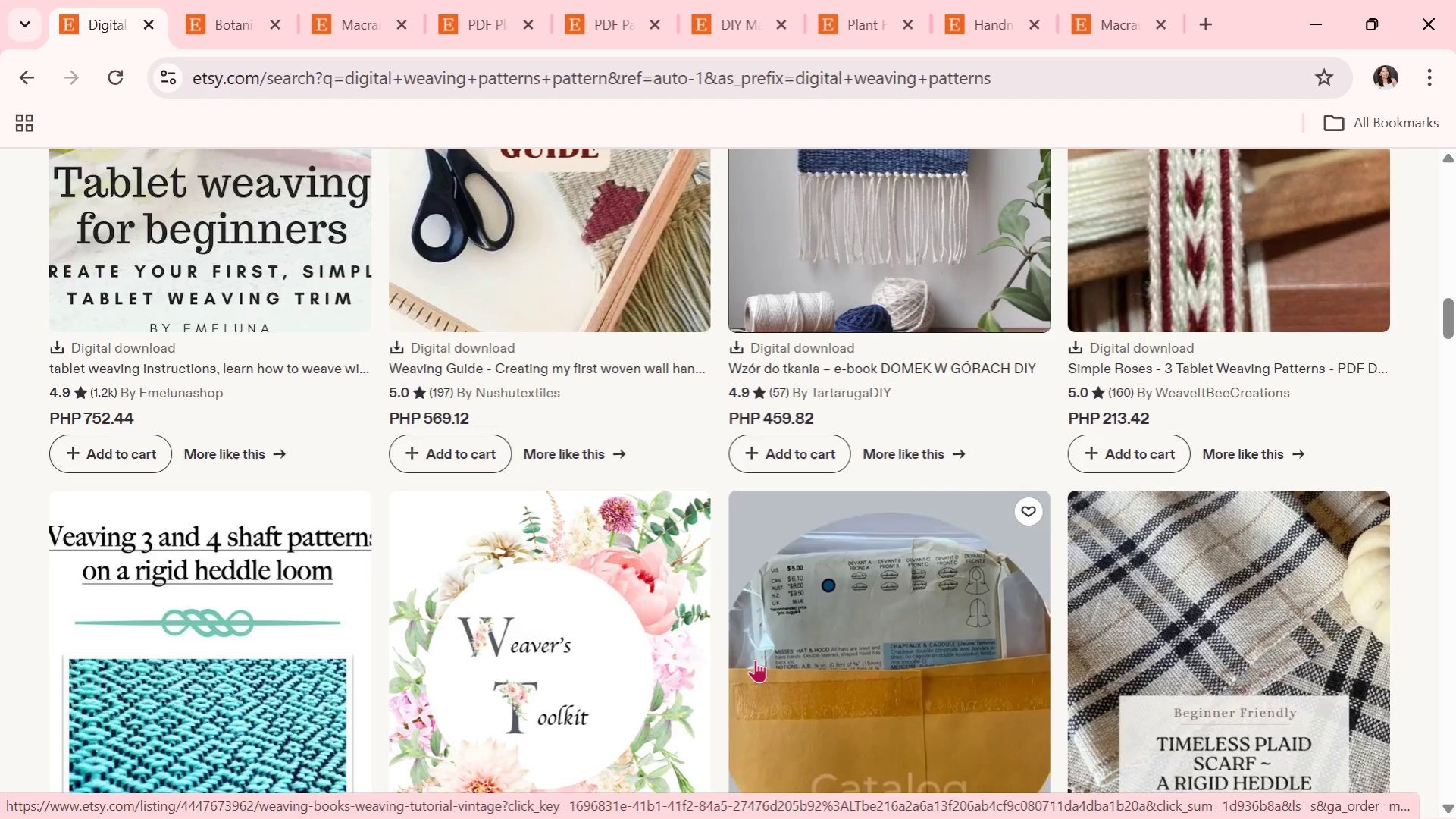 
scroll: coordinate [847, 597], scroll_direction: down, amount: 14.0
 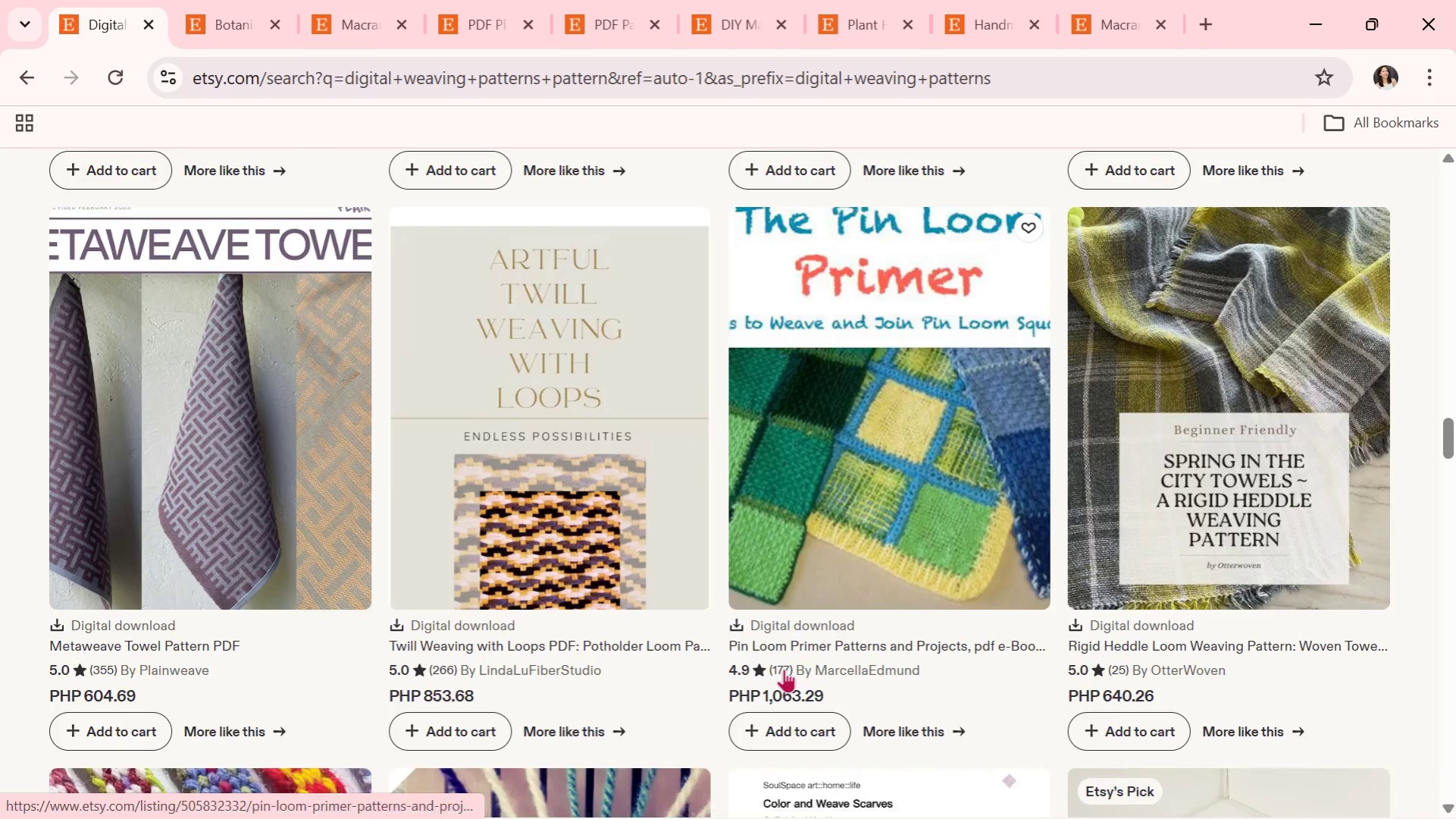 
scroll: coordinate [572, 620], scroll_direction: down, amount: 17.0
 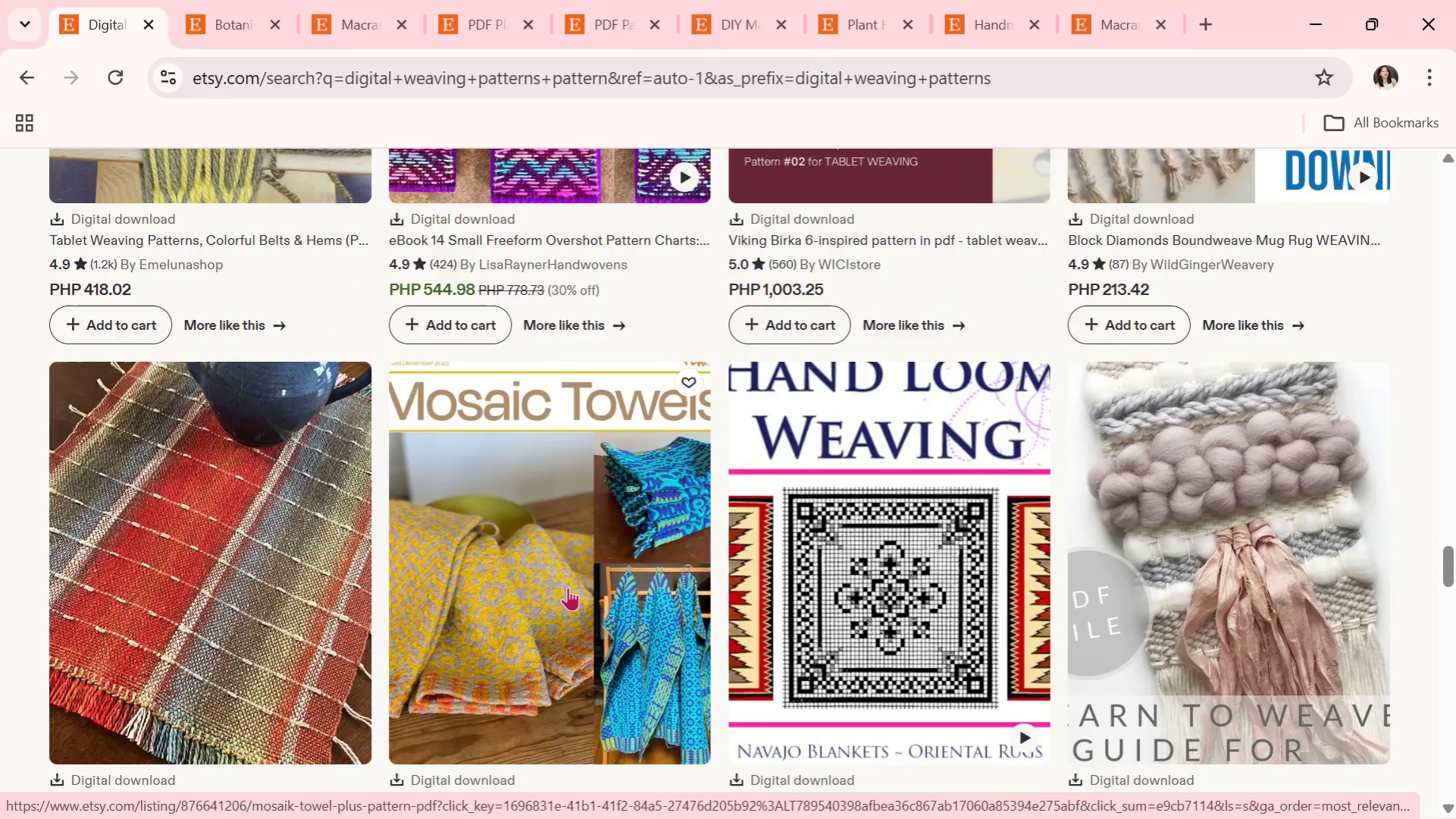 
scroll: coordinate [568, 587], scroll_direction: up, amount: 3.0
 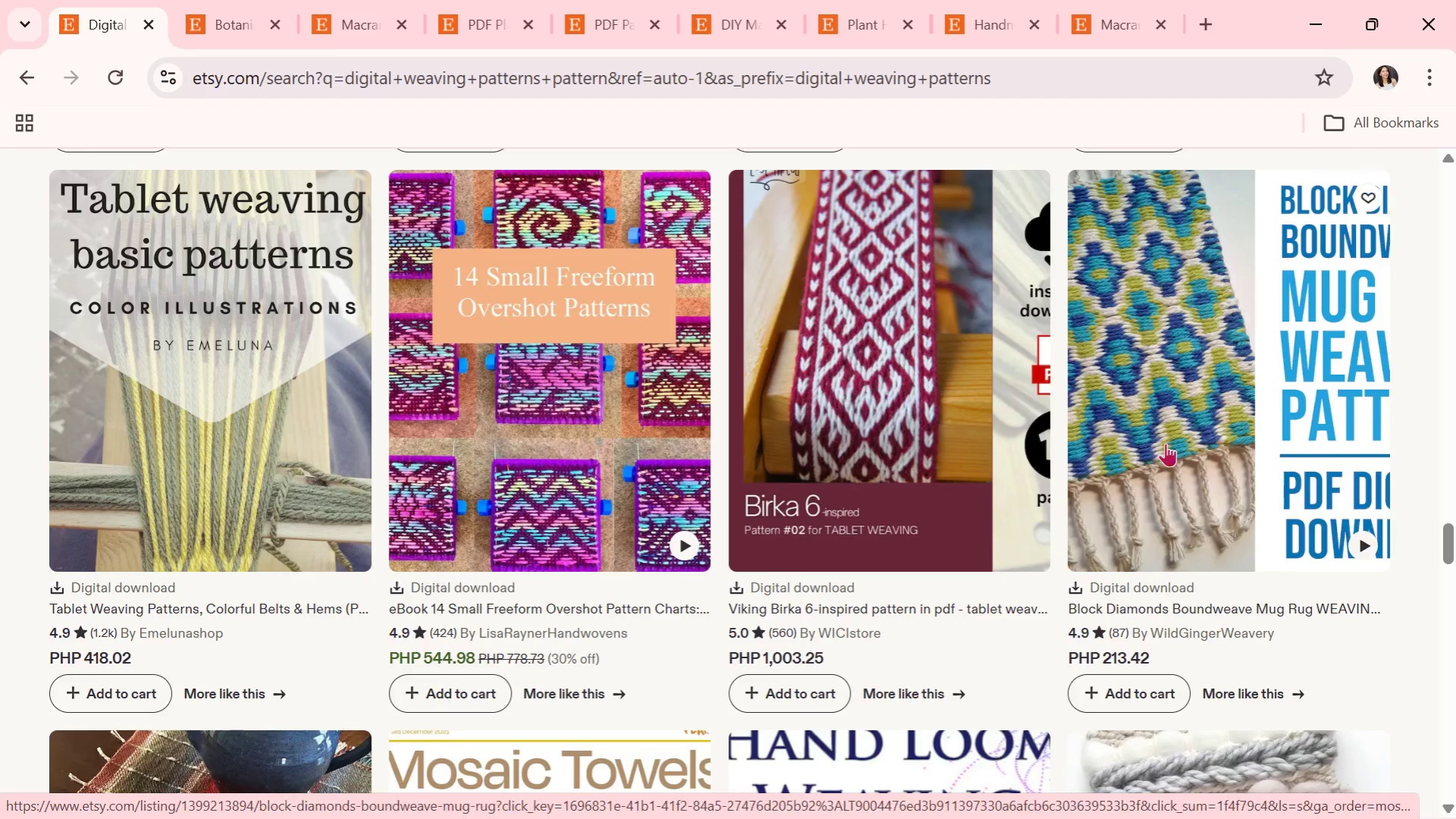 
left_click([1182, 443])
 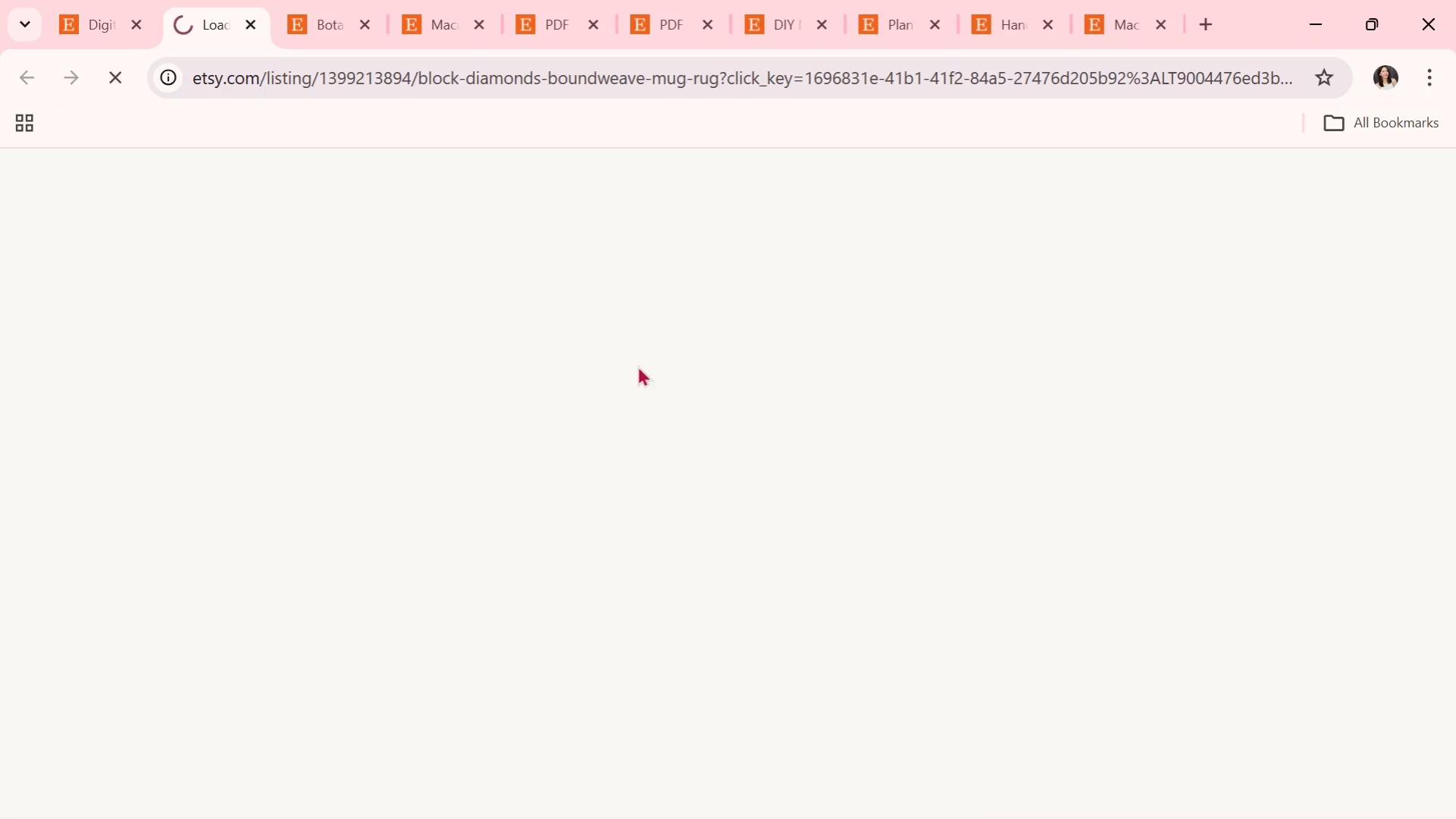 
key(Alt+Tab)